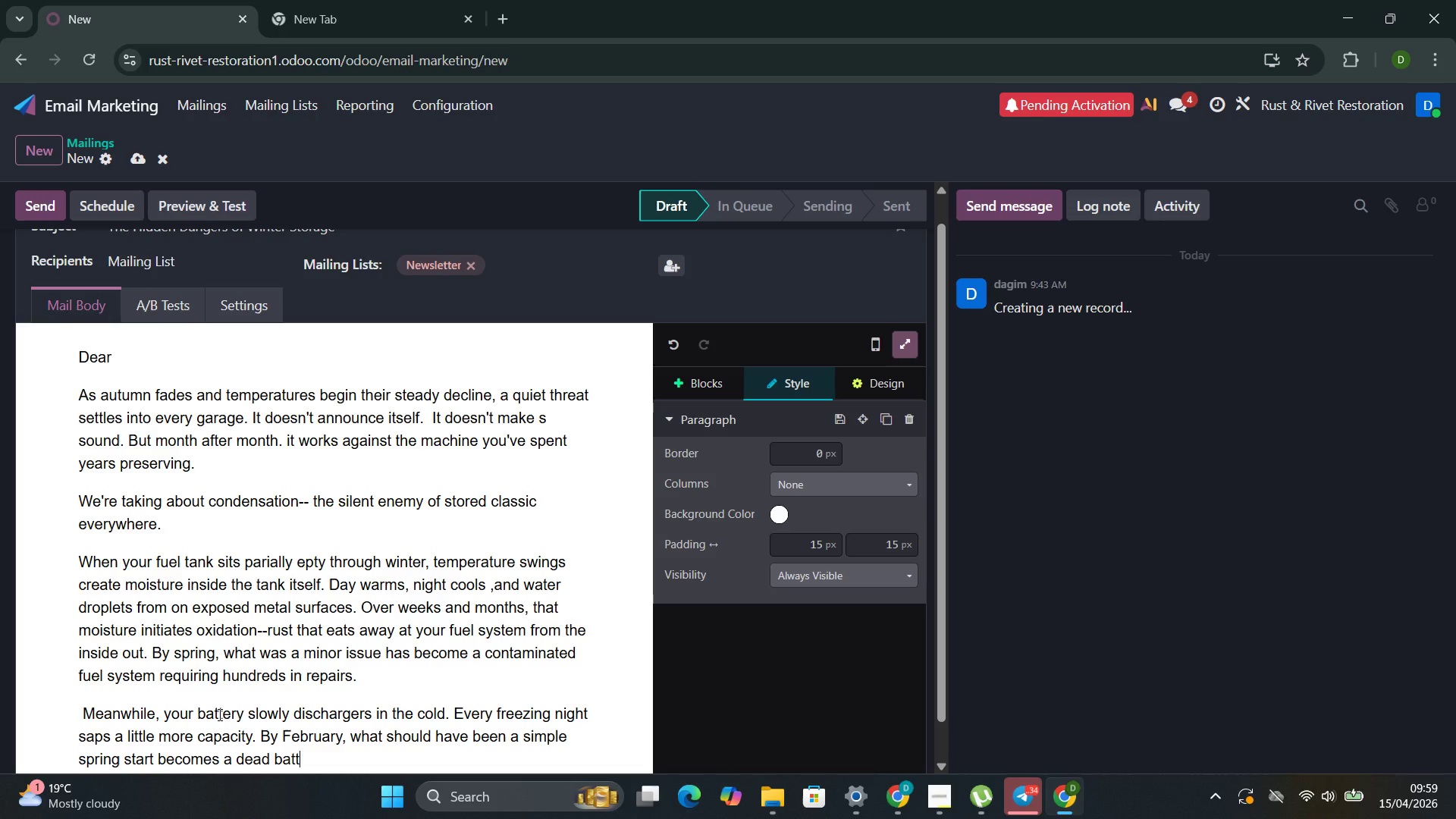 
type(r aaipntrto th parts store. An our ti)
 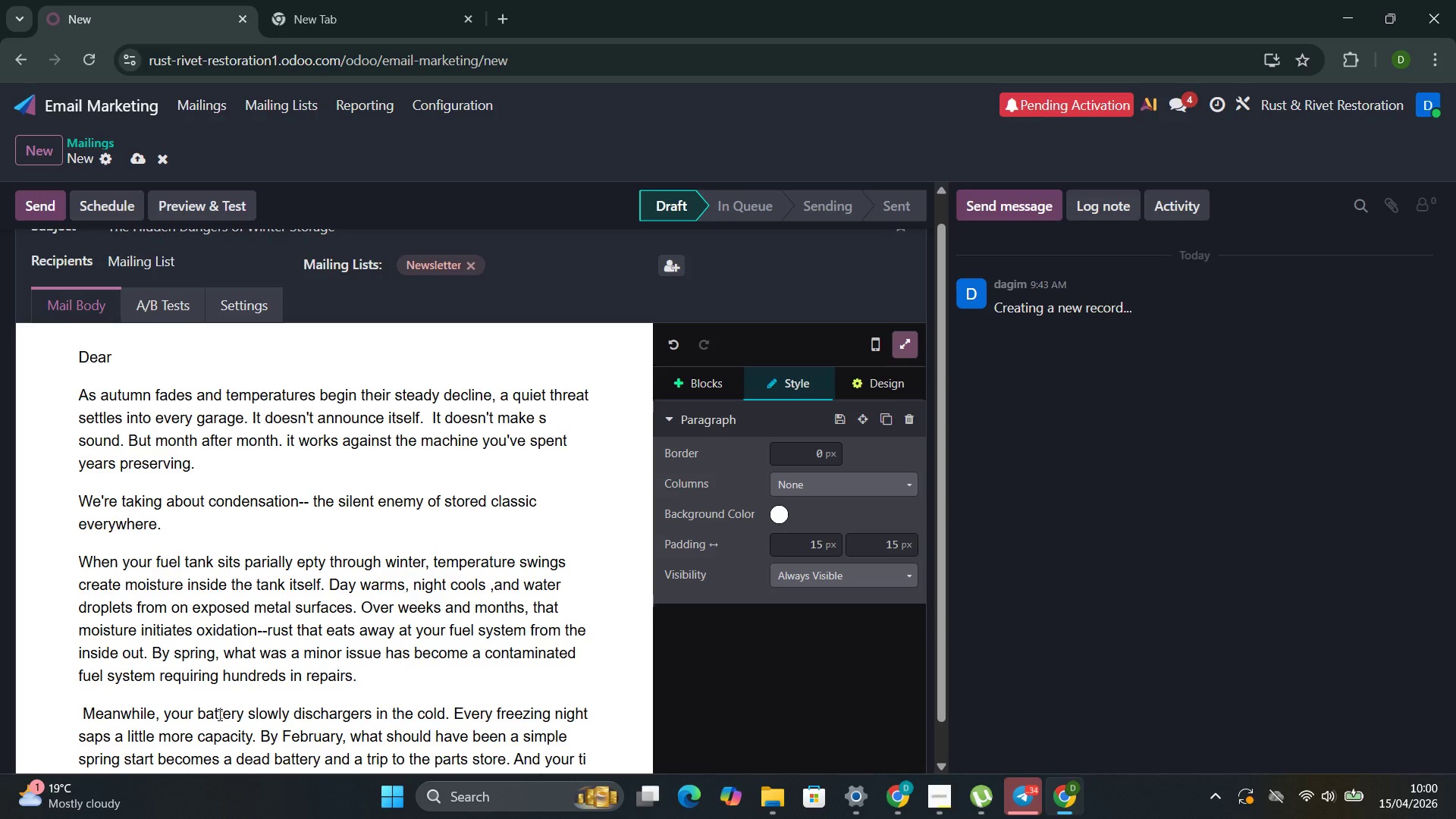 
hold_key(key=Y, duration=16.64)
 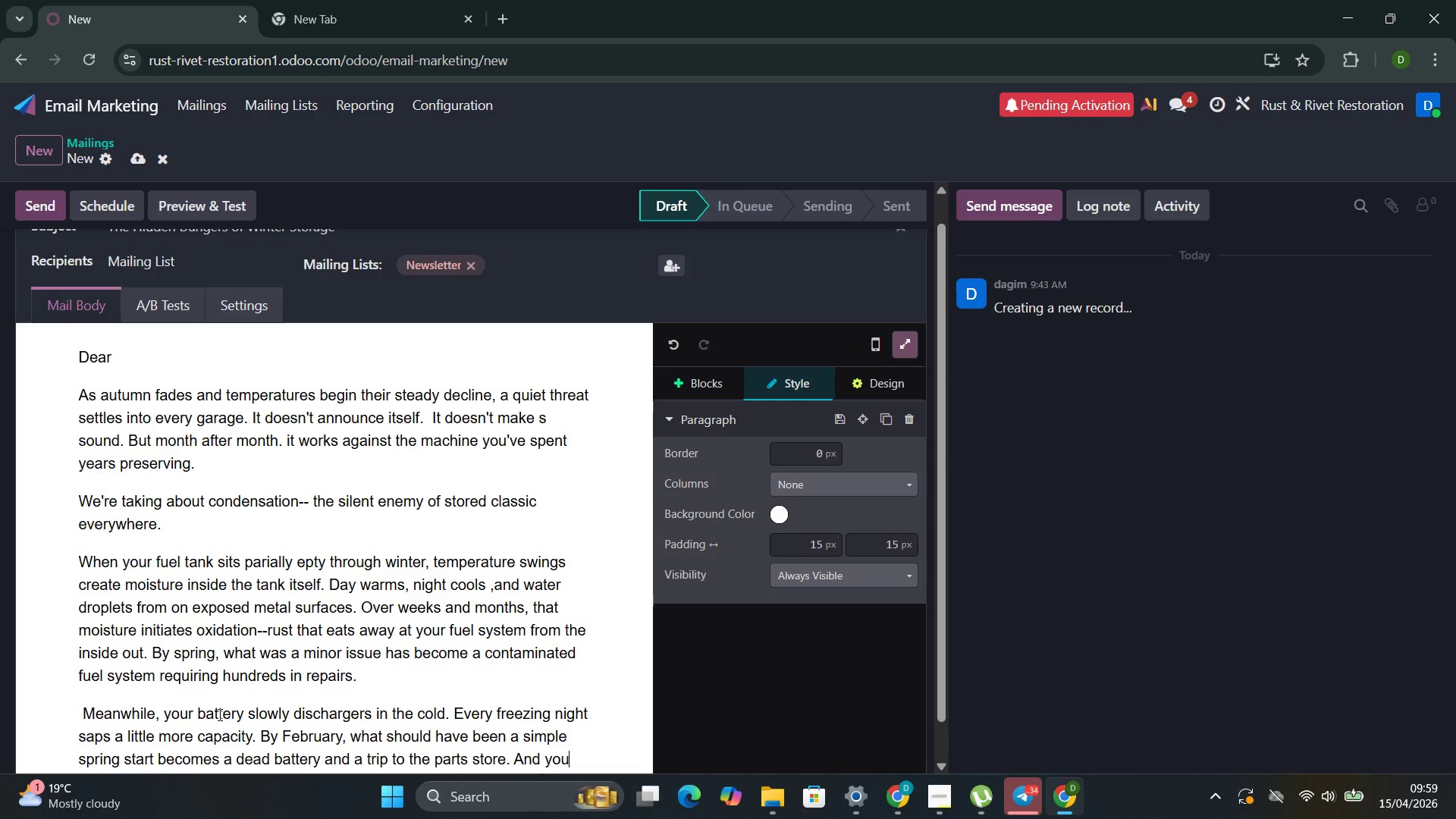 
hold_key(key=D, duration=15.58)
 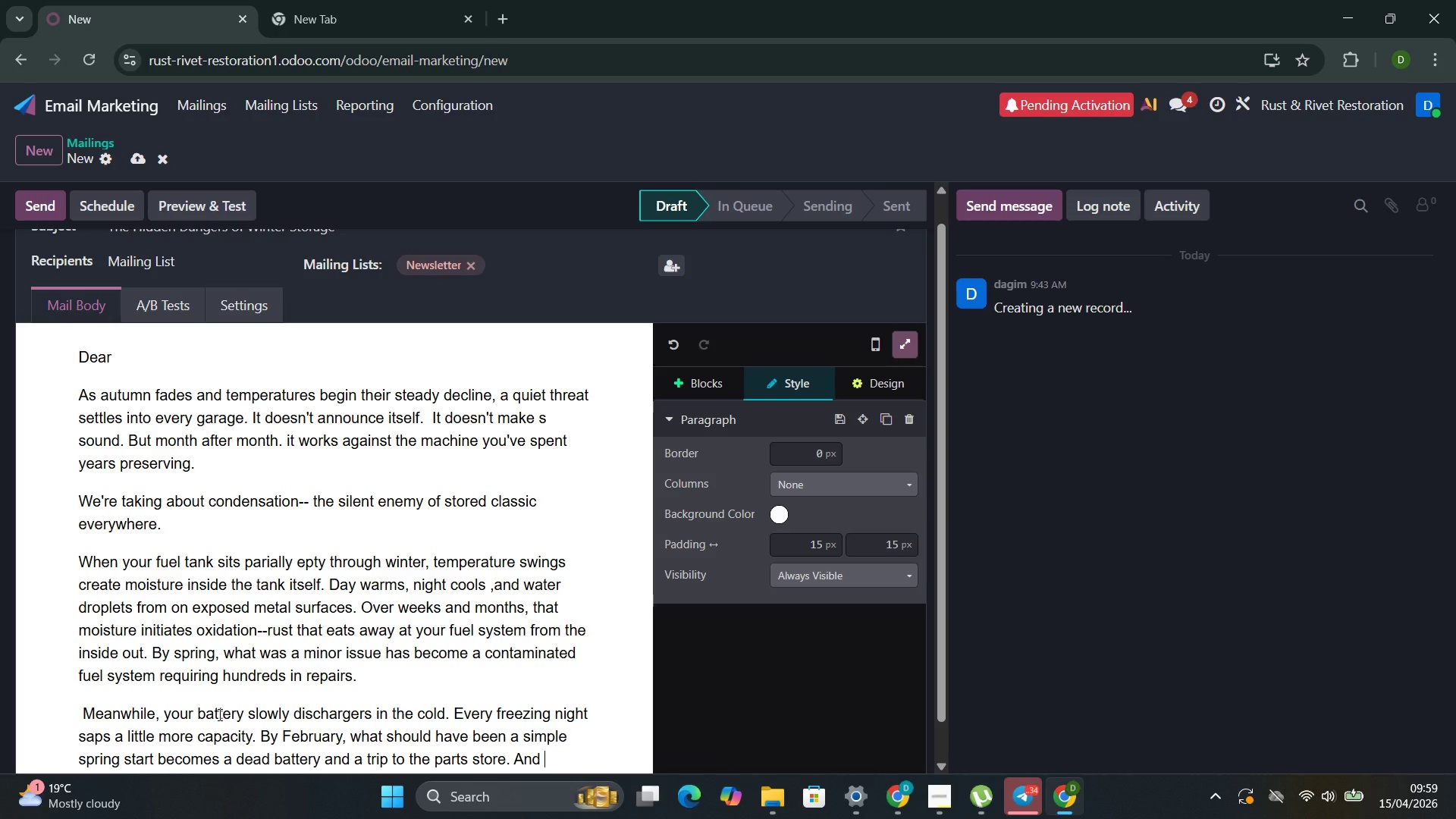 
type(res?)
 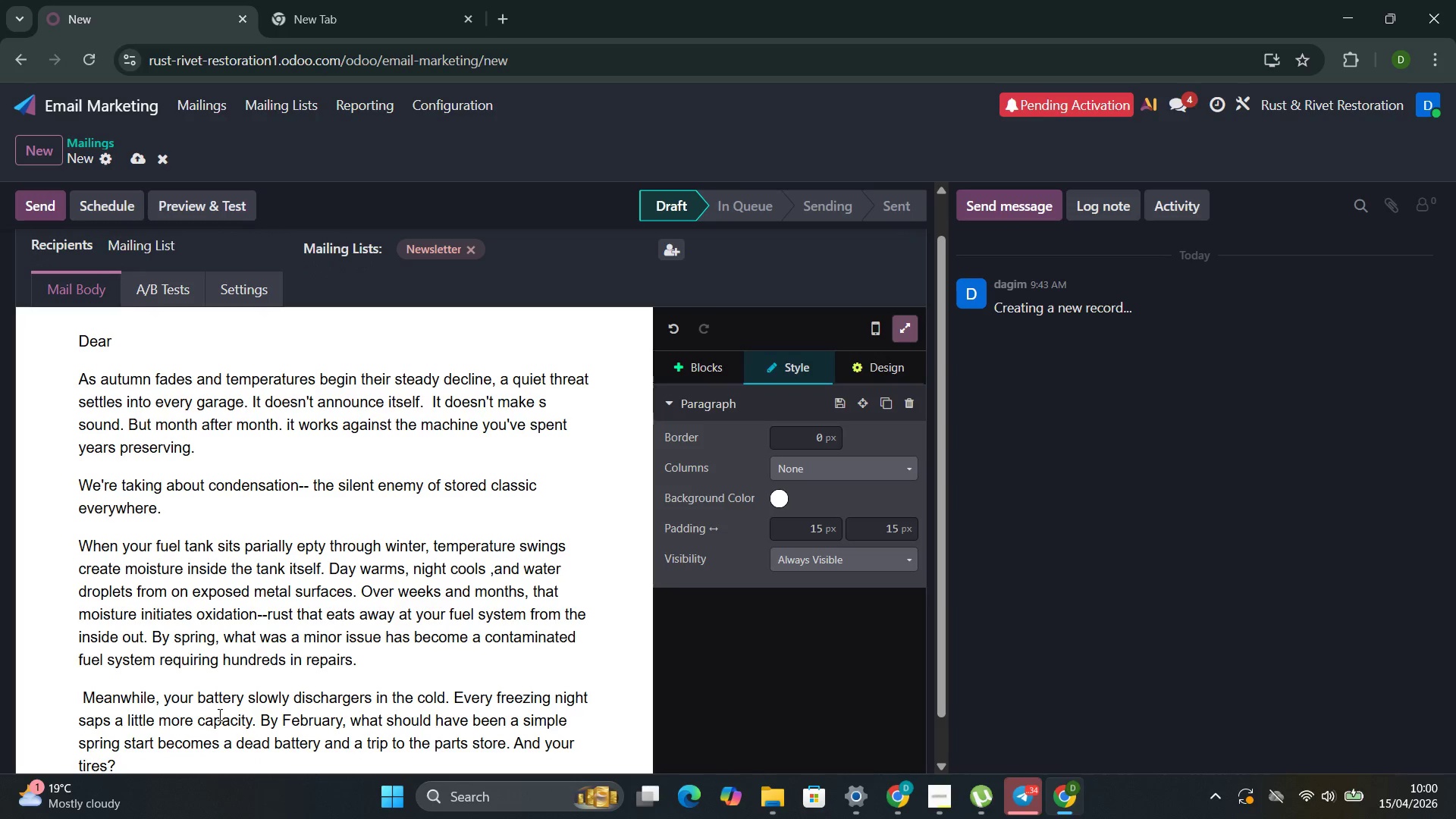 
type( They develop flat spot from months of sitting in one position )
key(Backspace)
type(, creating vibrations that follow you down )
 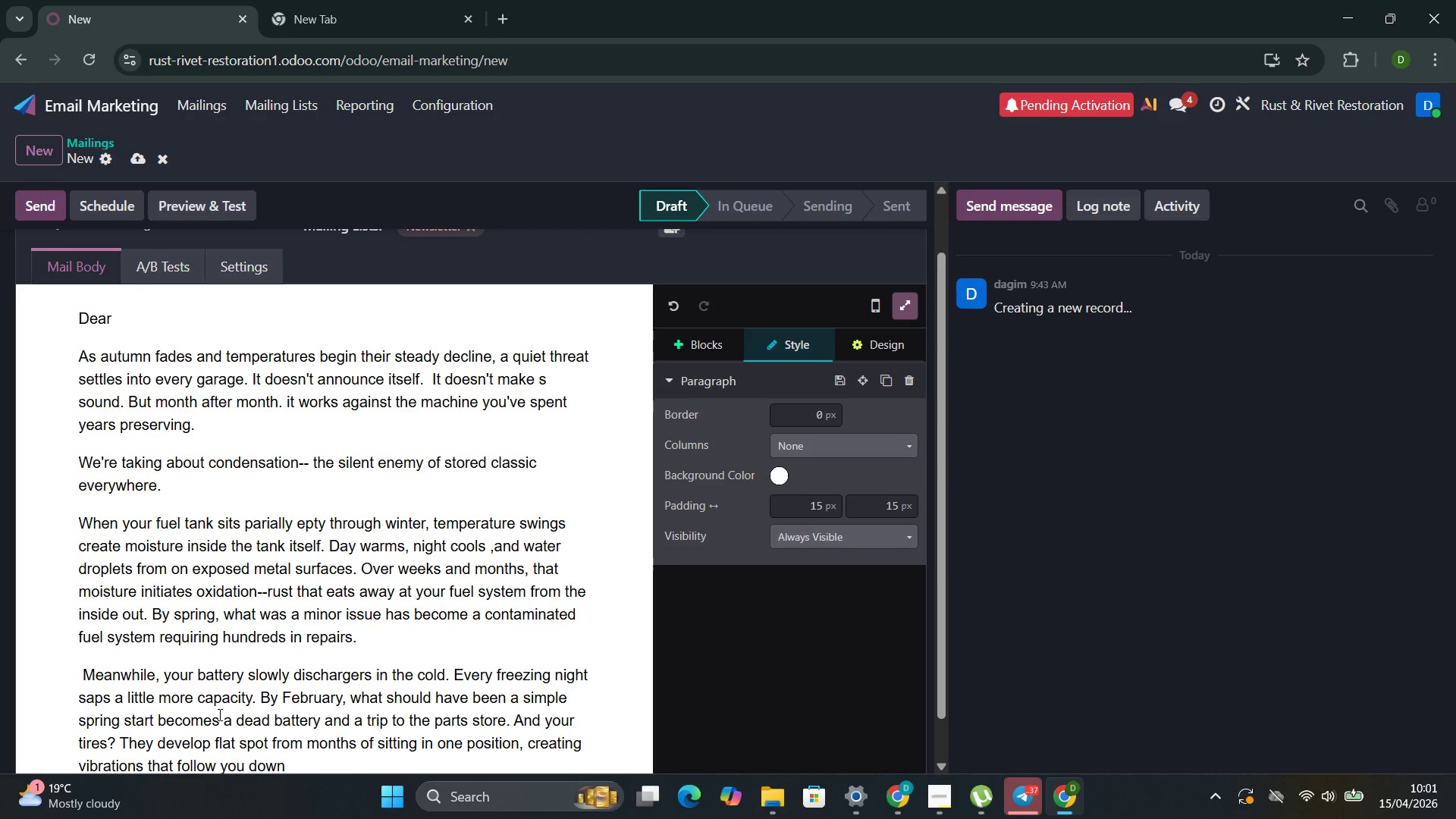 
type(the road )
 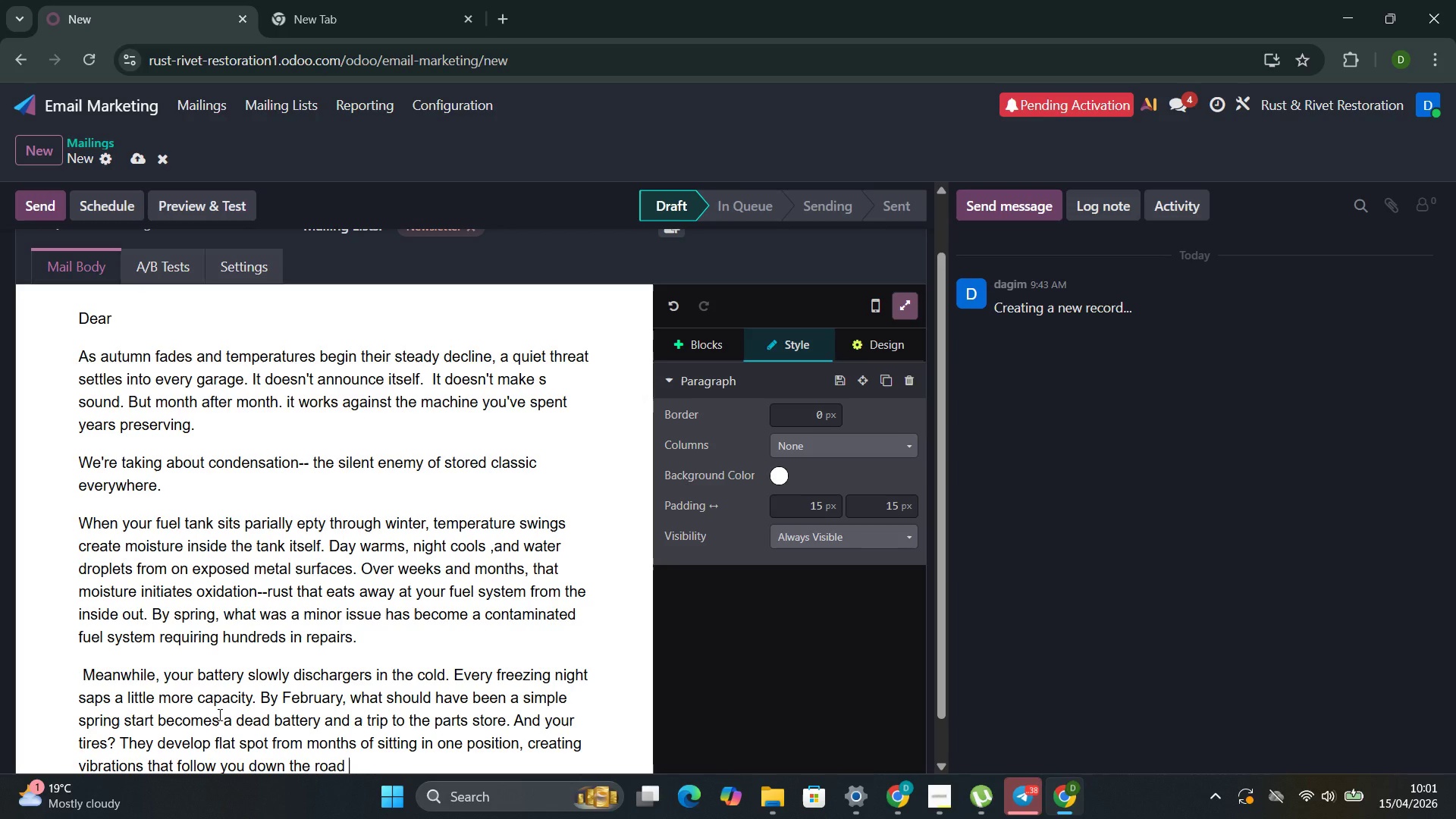 
type(long after snow melt)
 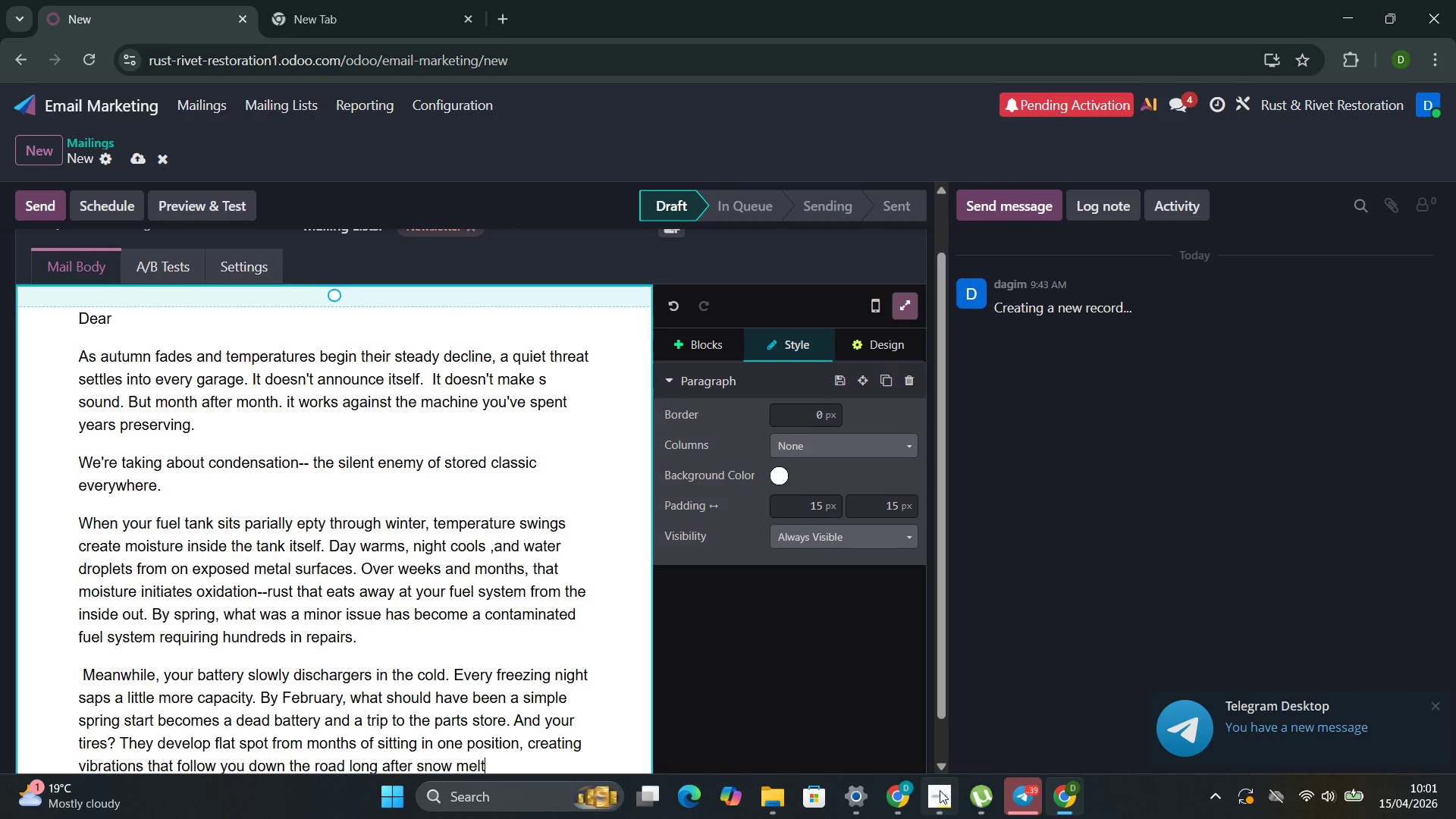 
left_click([879, 694])